 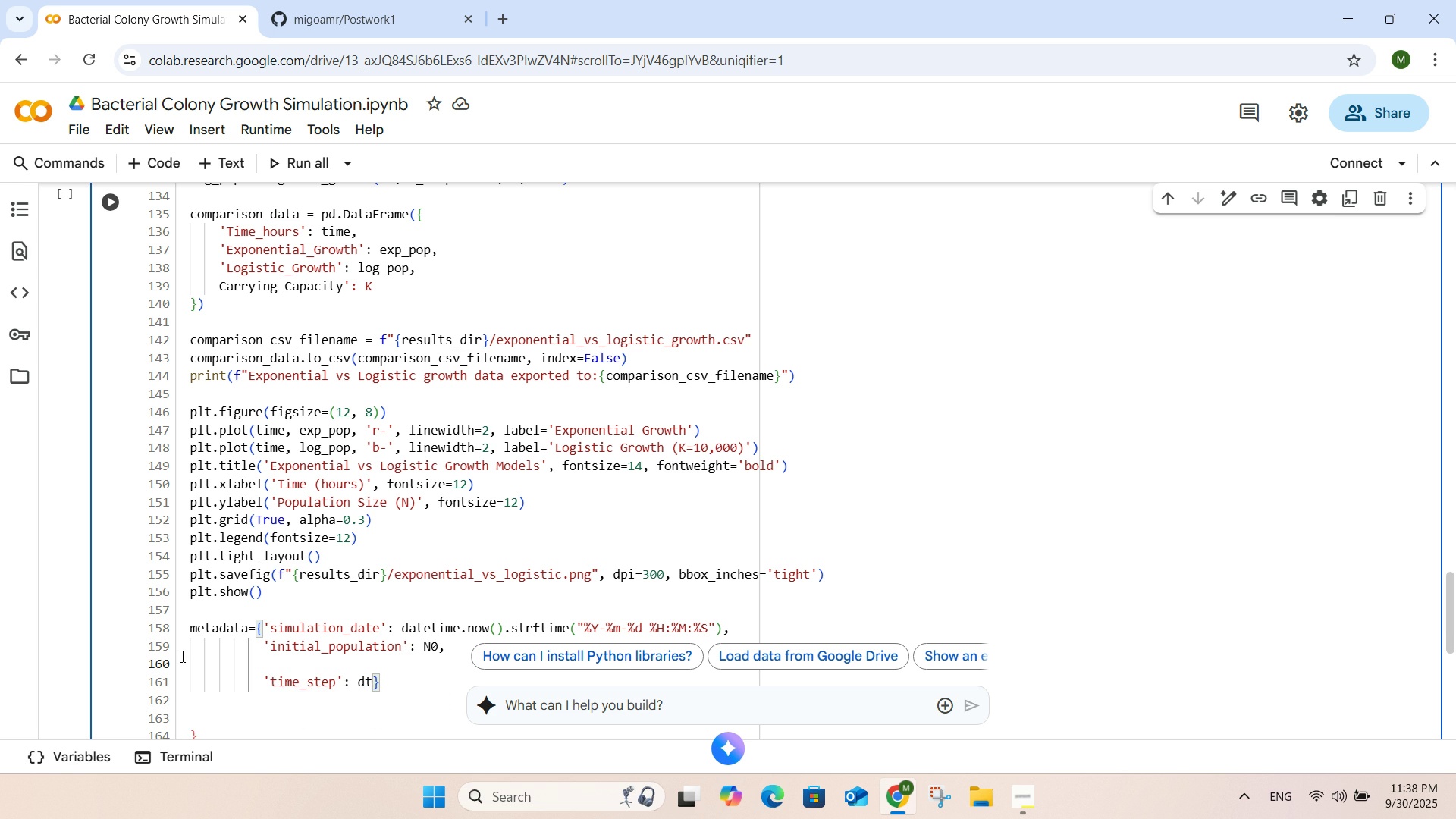 
key(Backspace)
 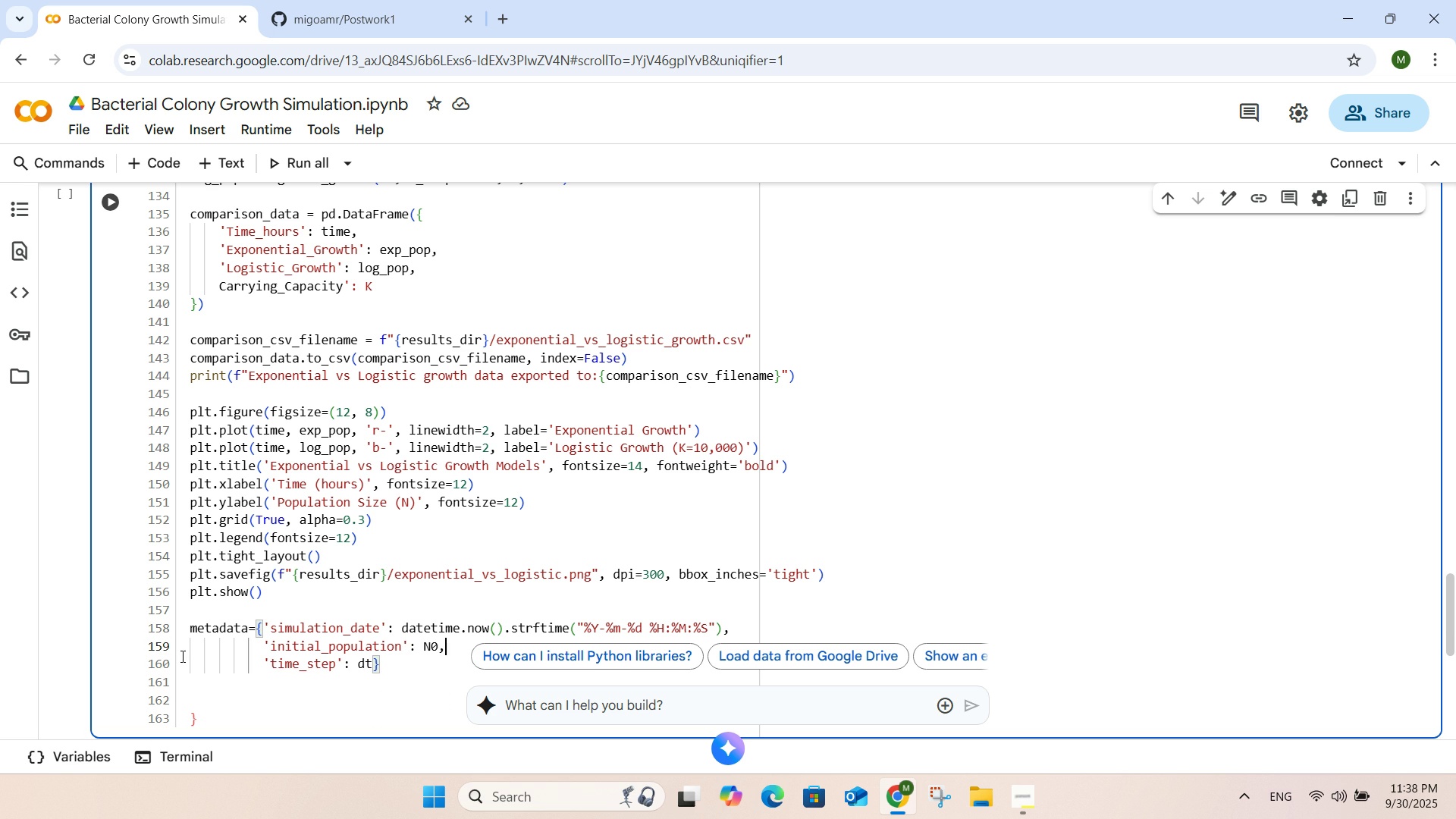 
key(Backspace)
 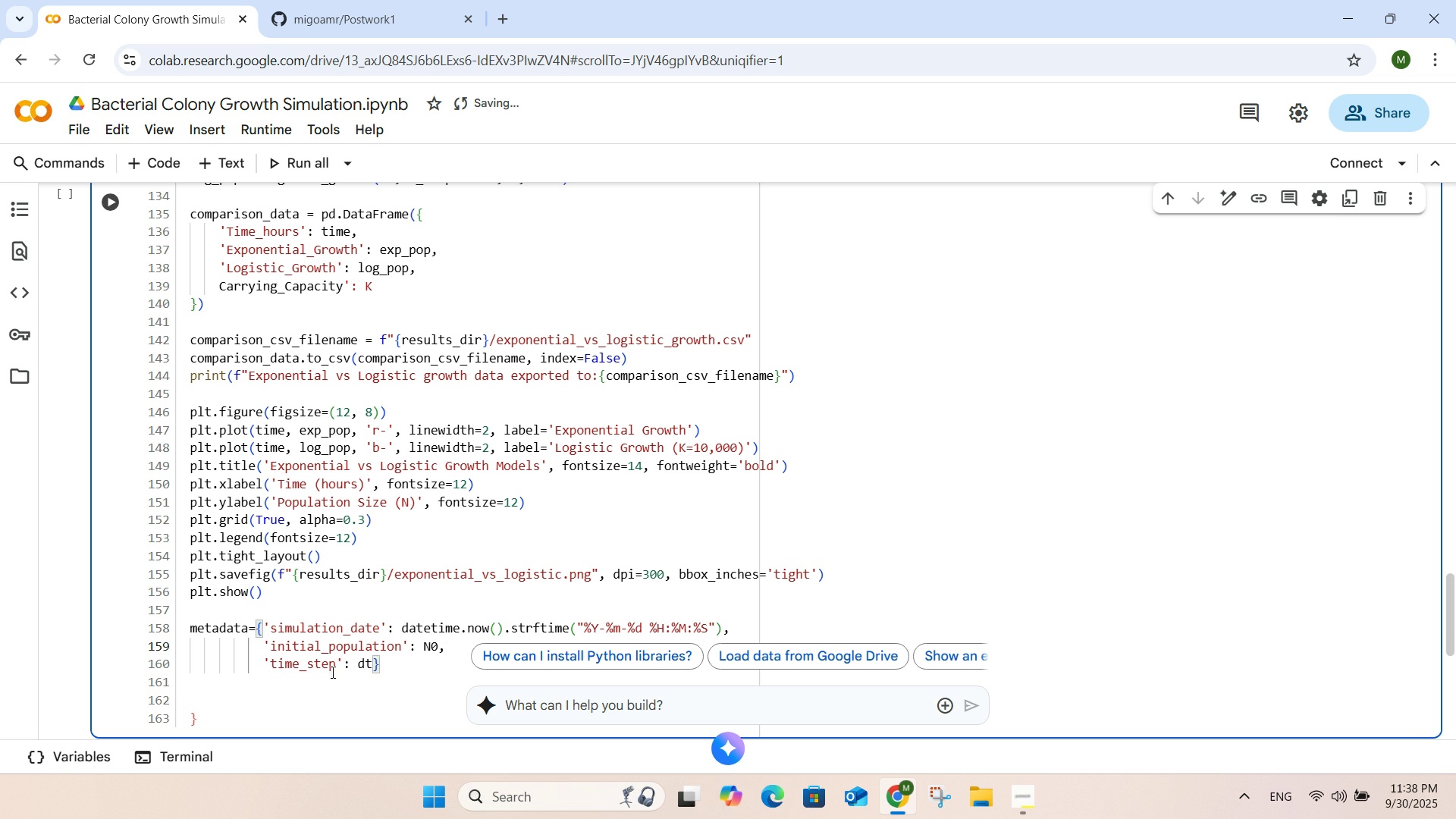 
wait(5.27)
 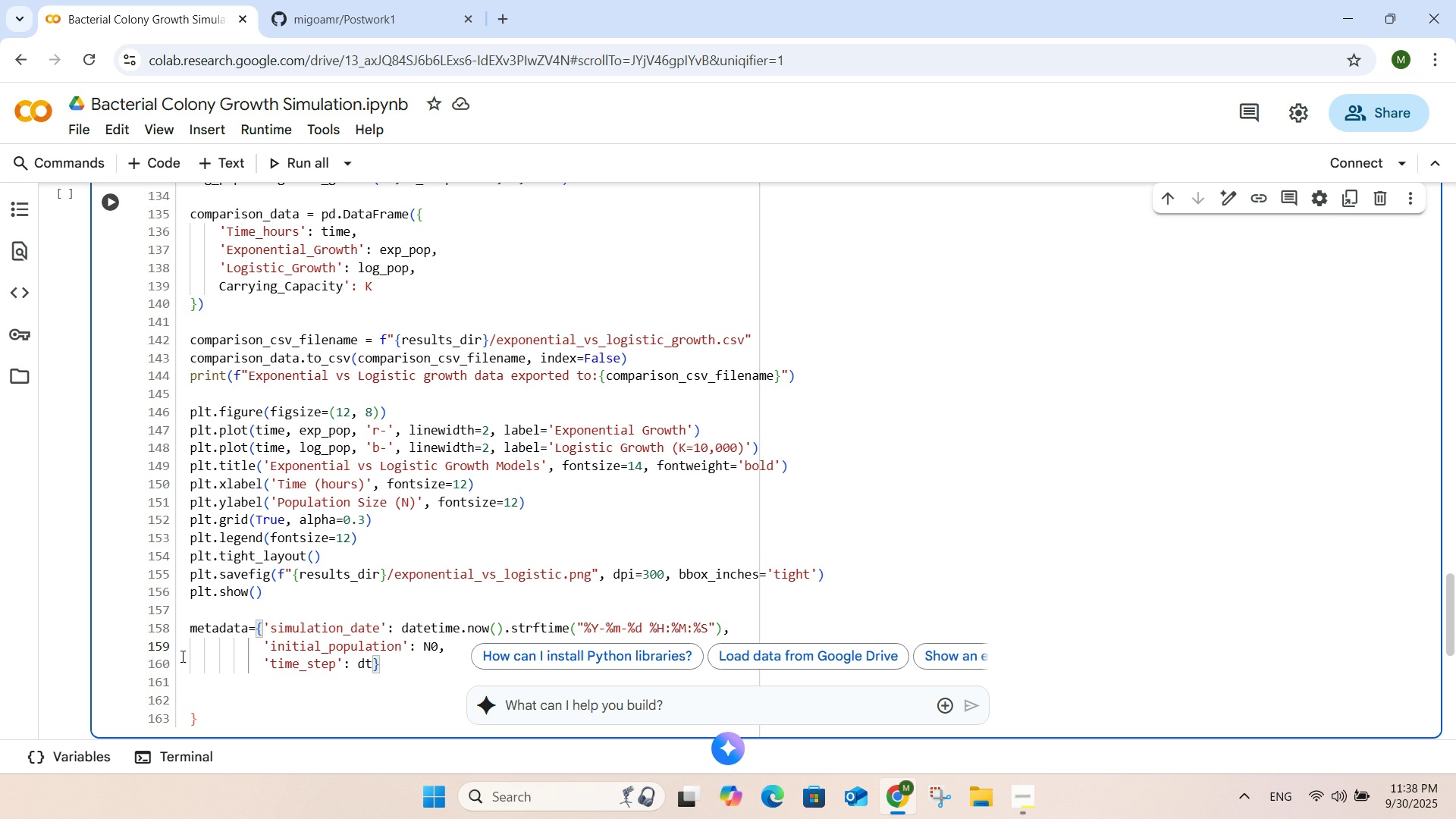 
key(Enter)
 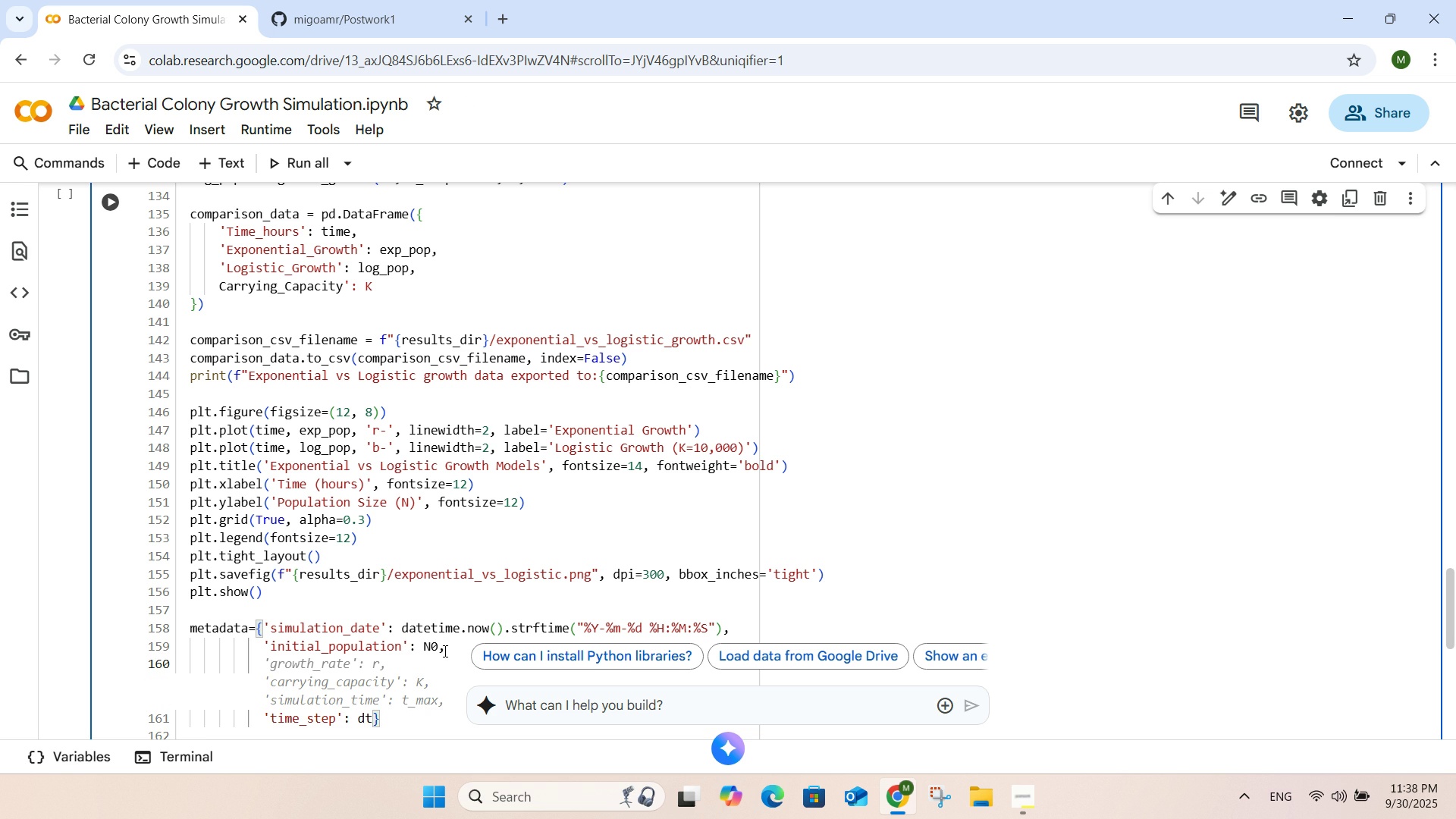 
type('ma)
key(Tab)
 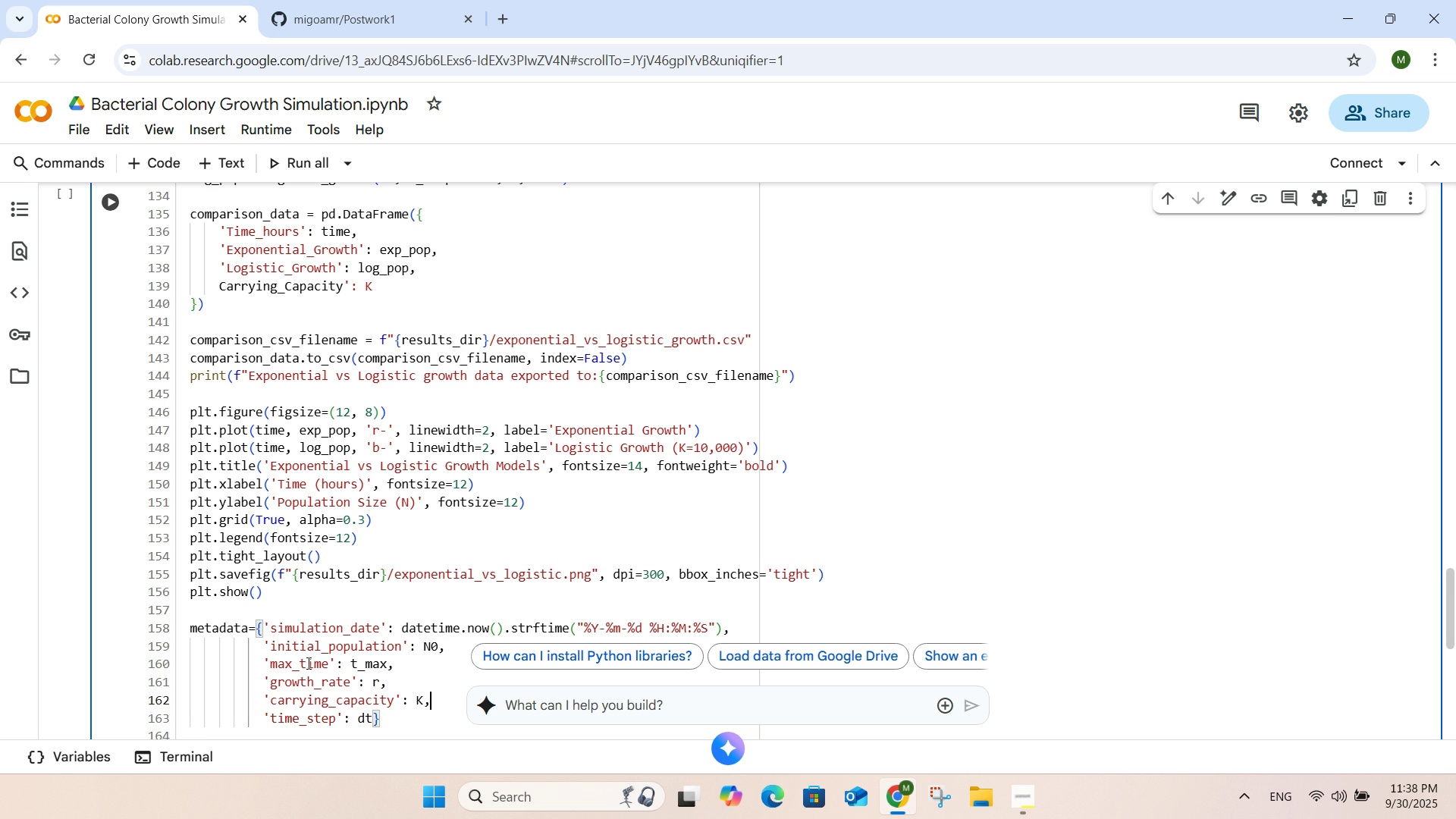 
left_click([300, 667])
 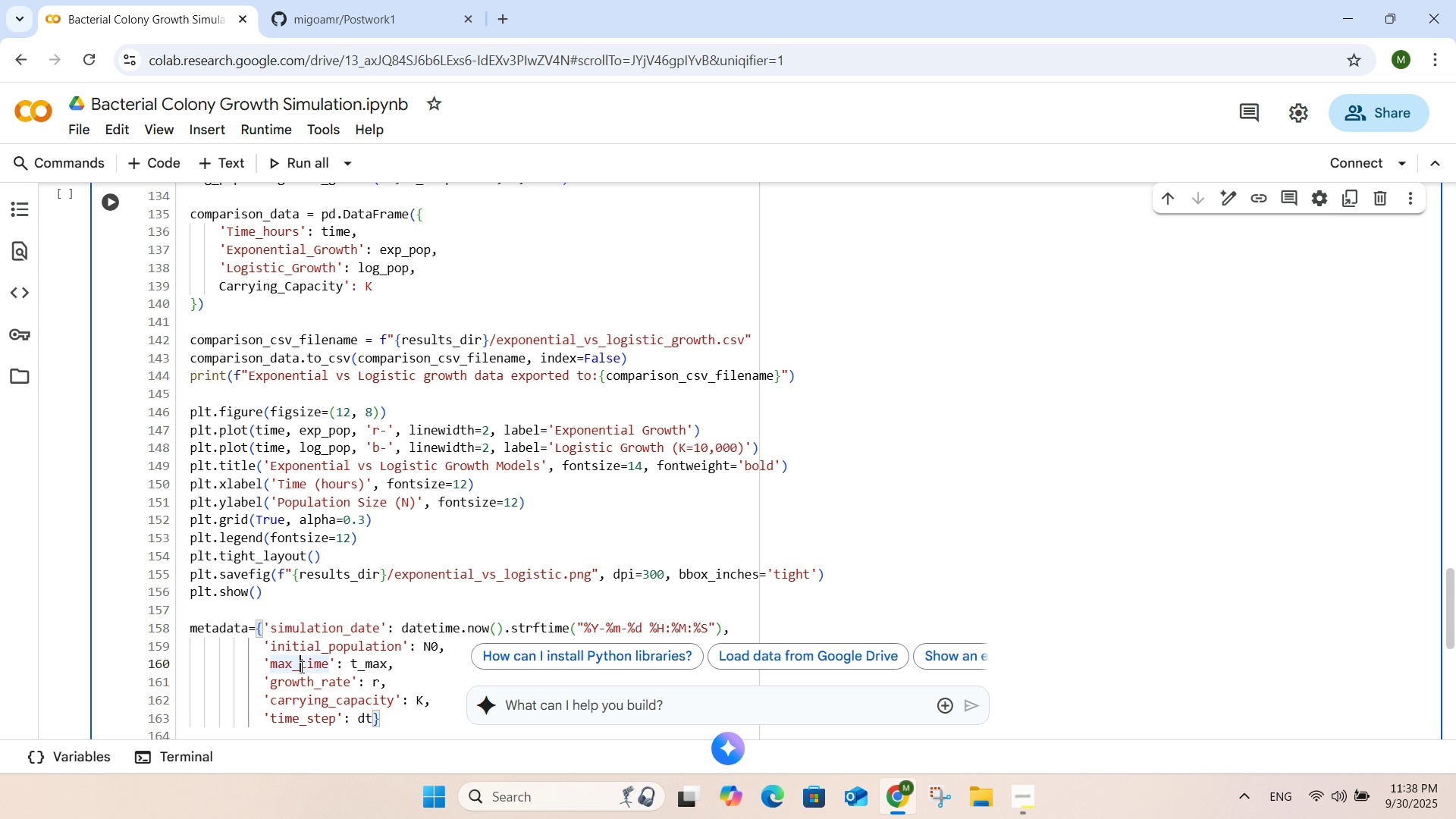 
key(Shift+ShiftRight)
 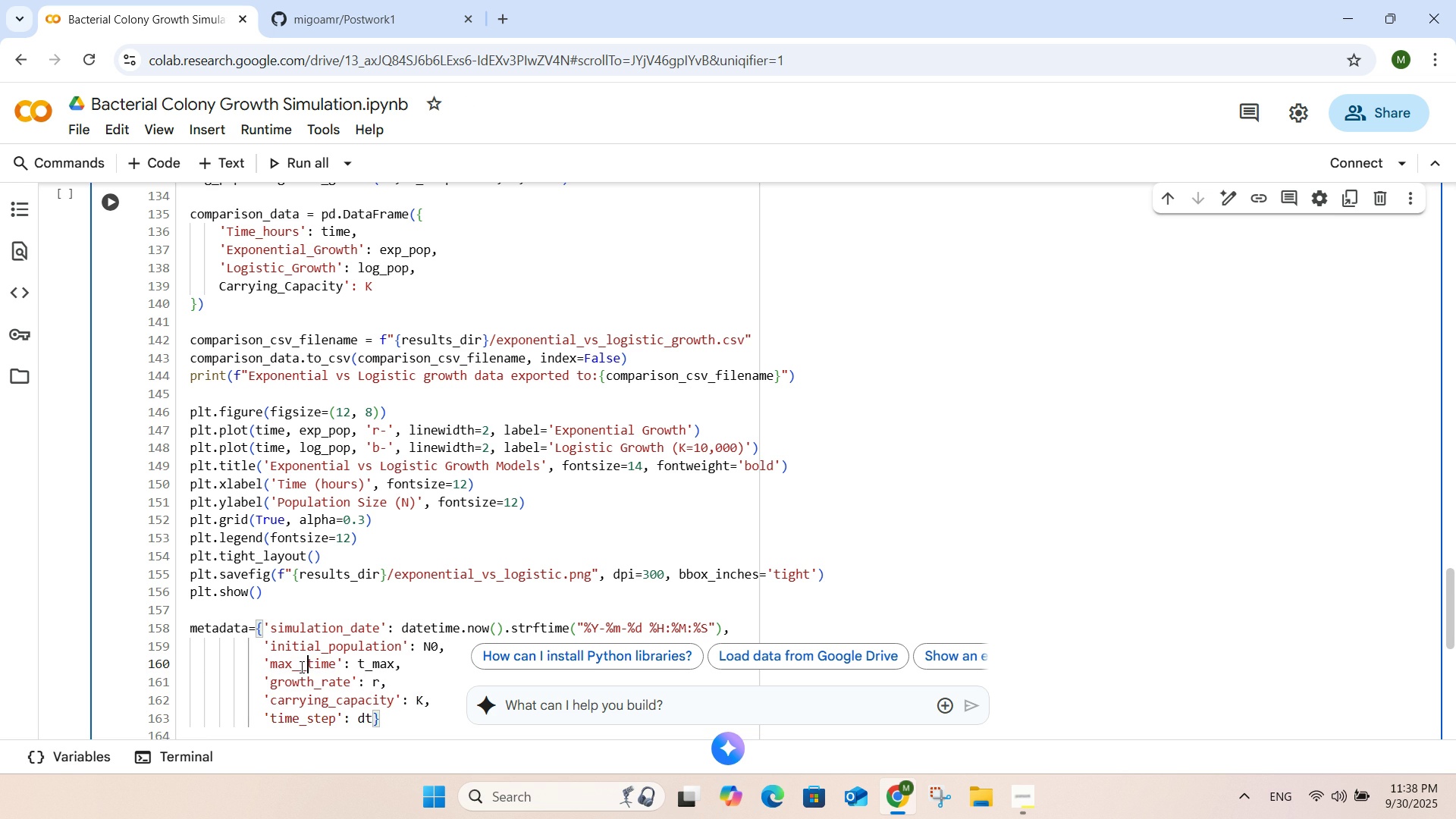 
key(Shift+Minus)
 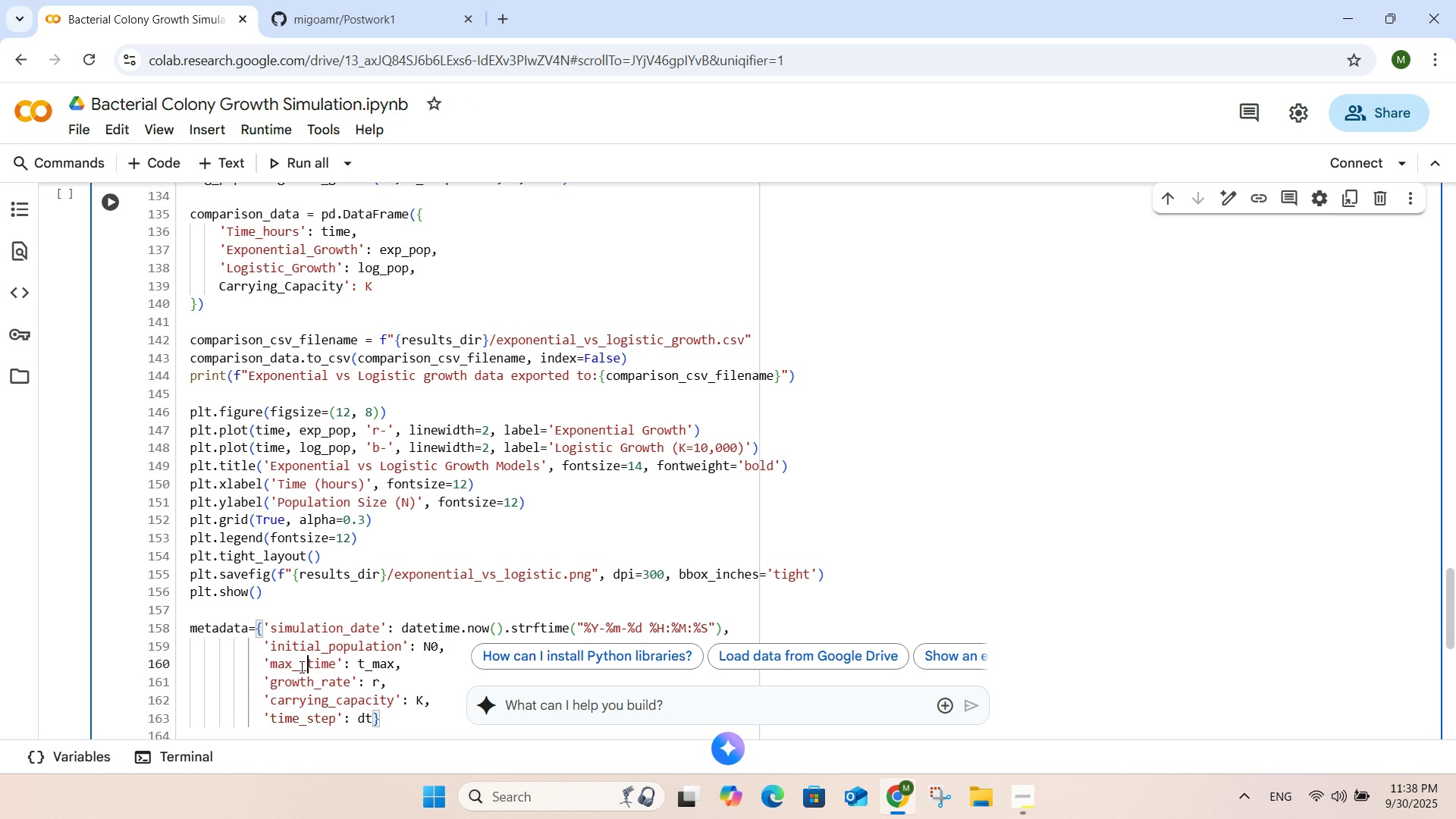 
key(ArrowLeft)
 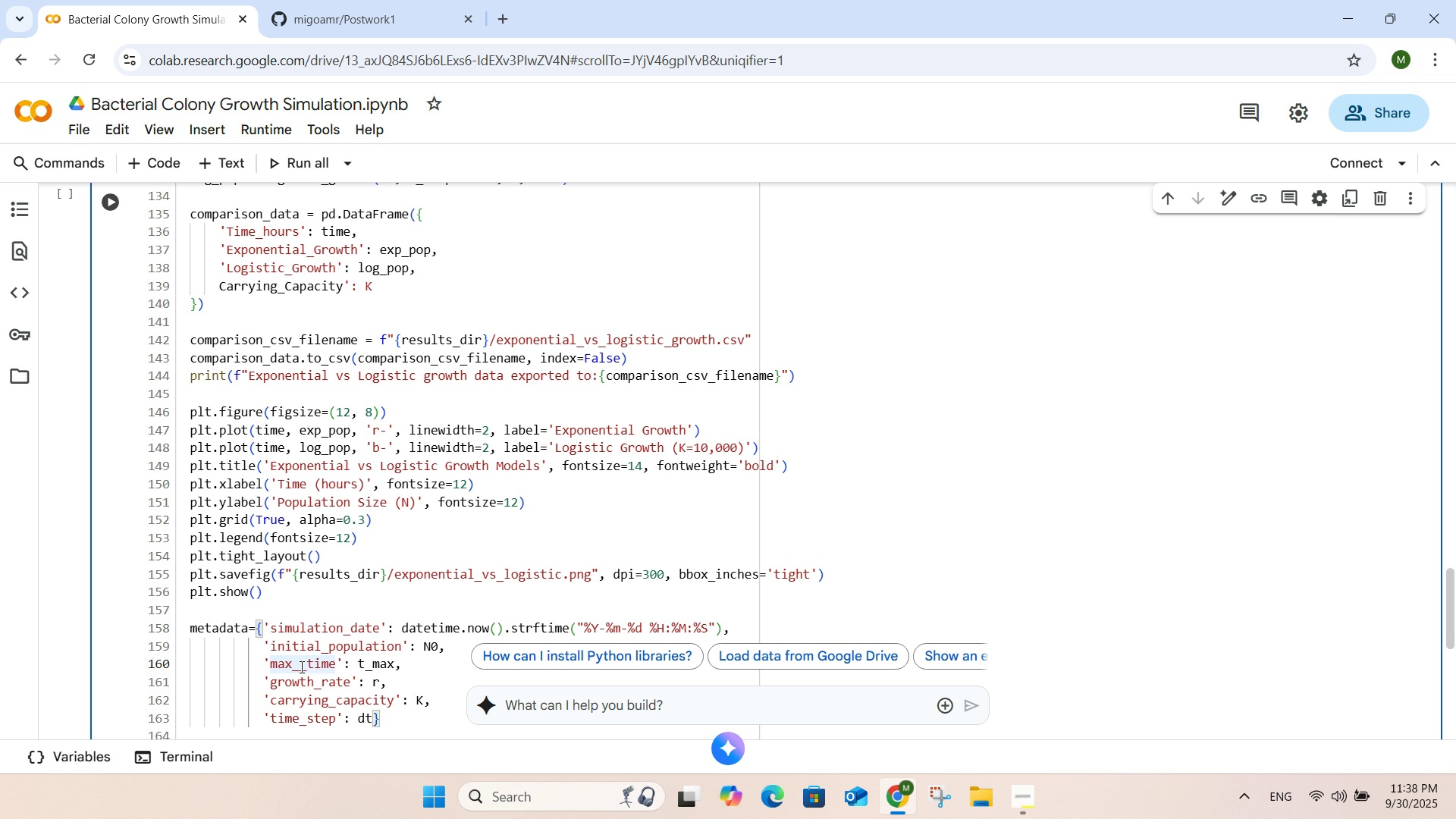 
type(su)
key(Backspace)
type(imulated)
 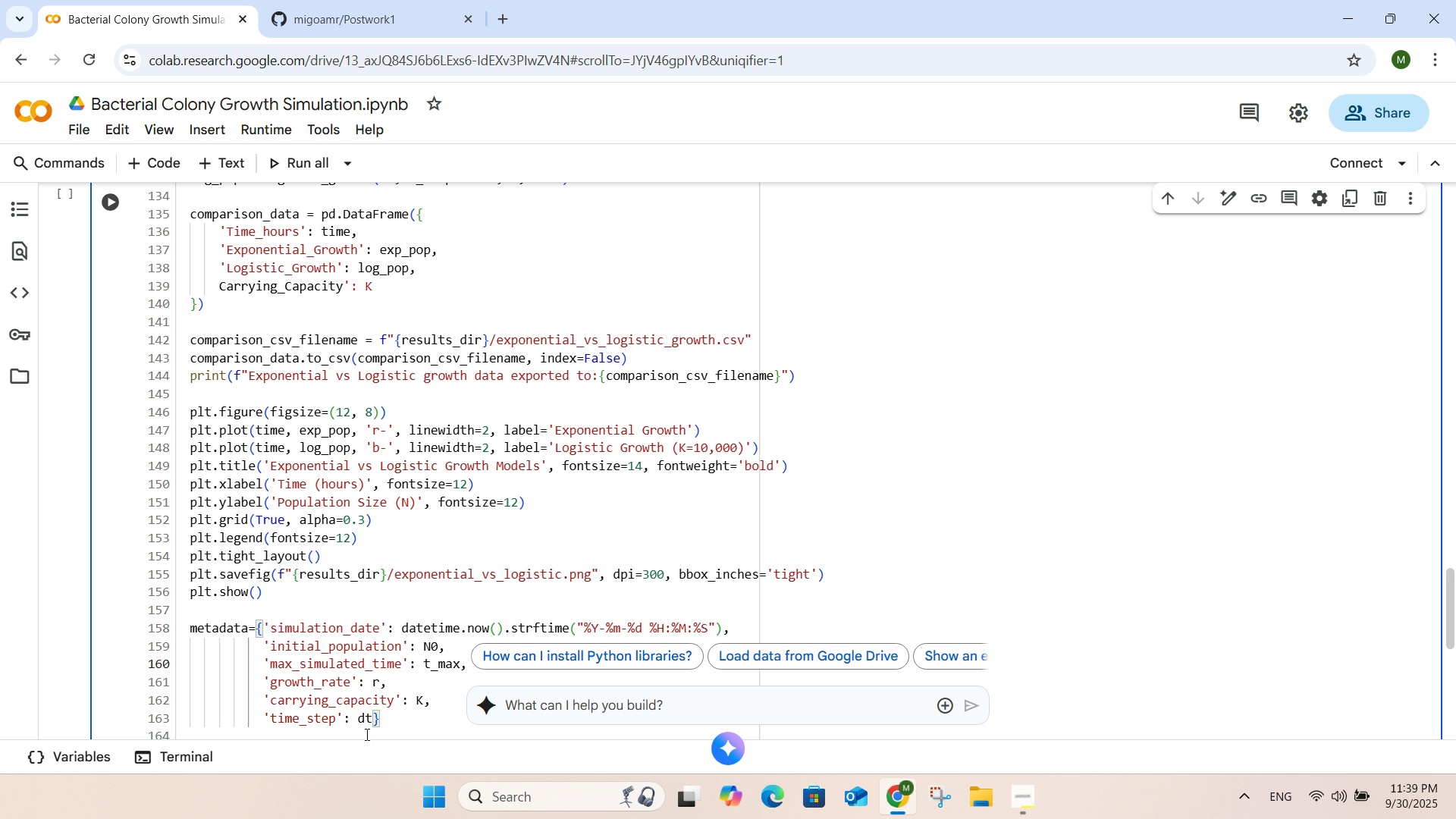 
key(Backspace)
key(Backspace)
type(ion)
 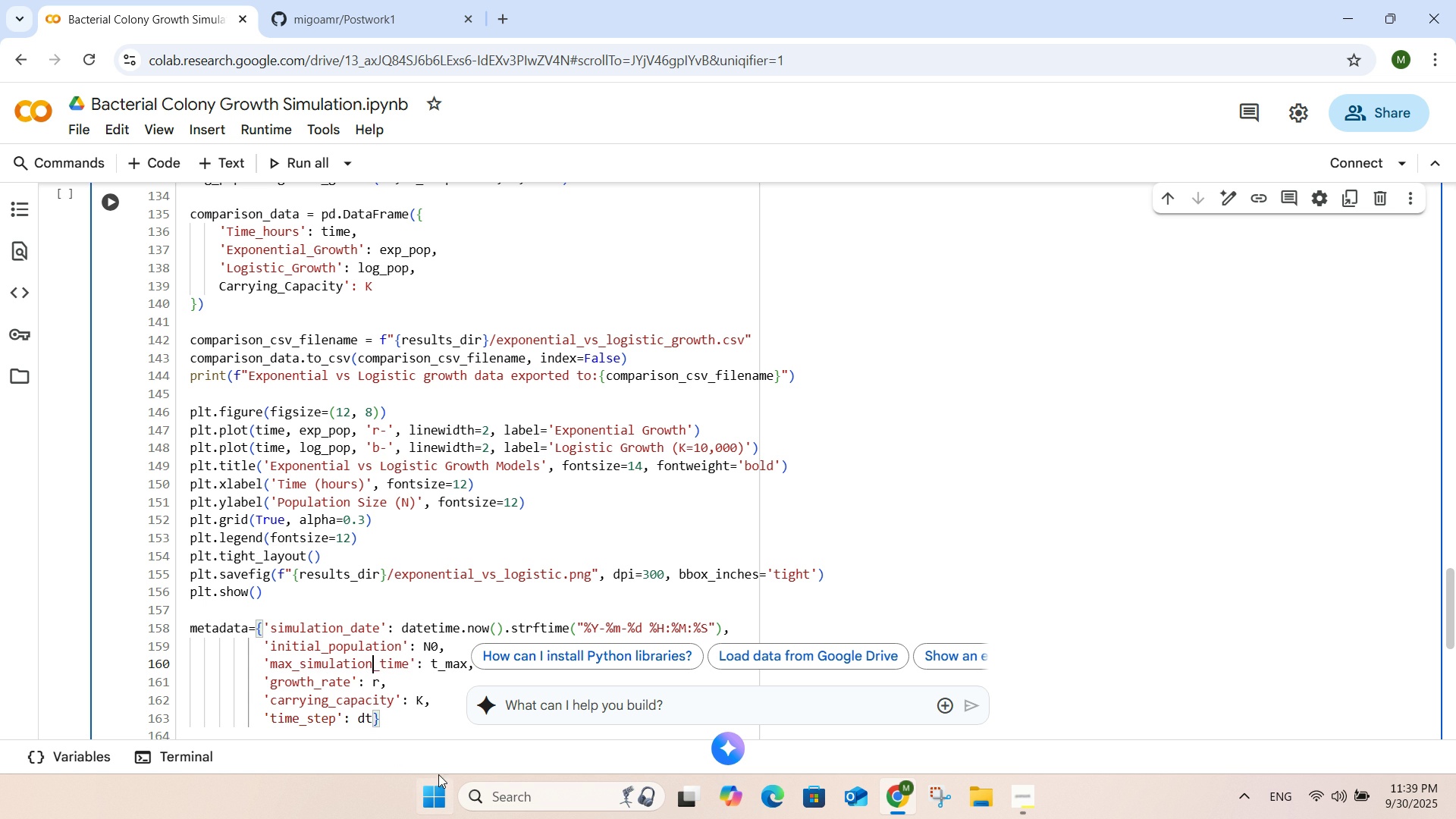 
wait(5.79)
 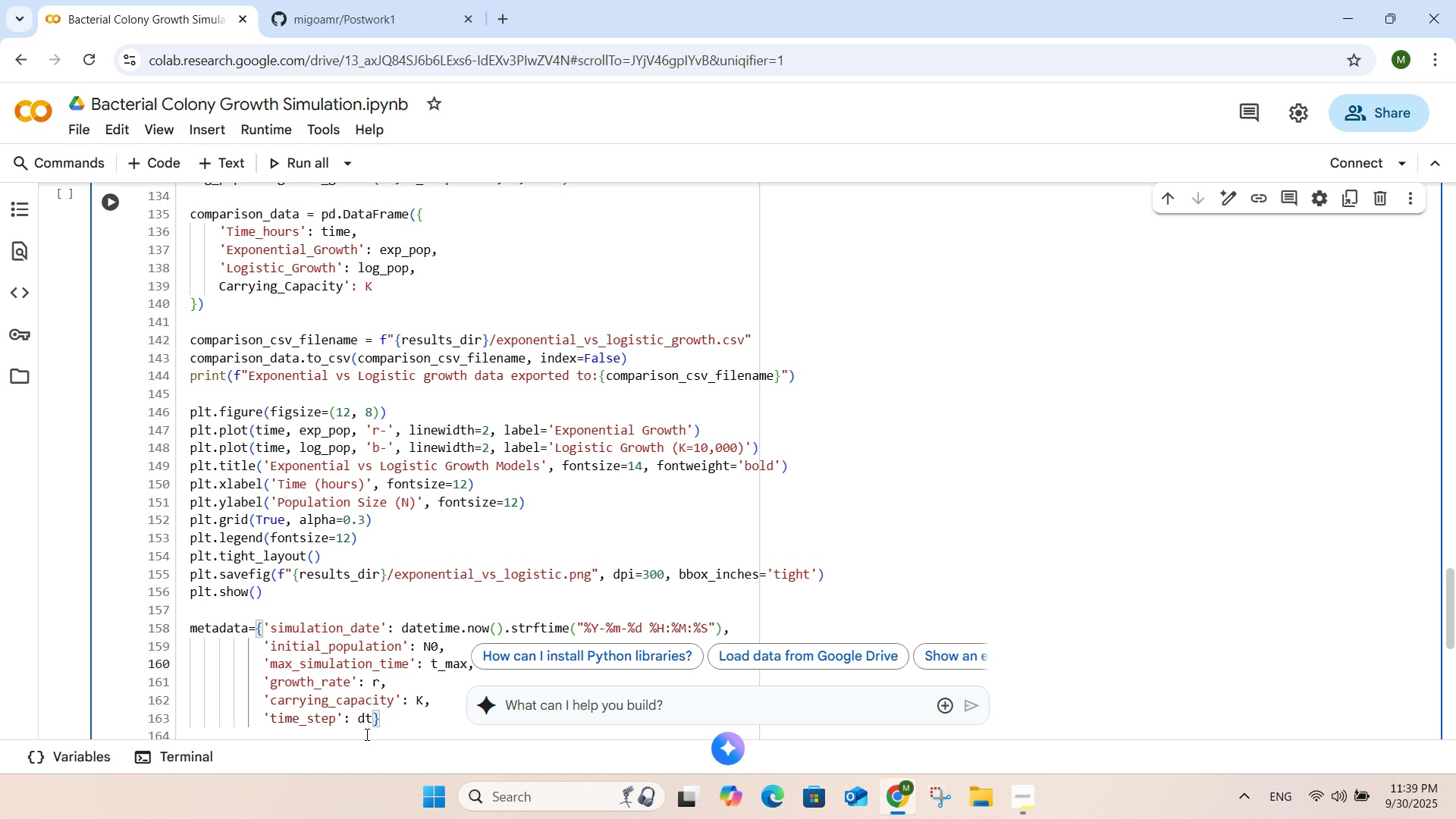 
left_click([376, 661])